 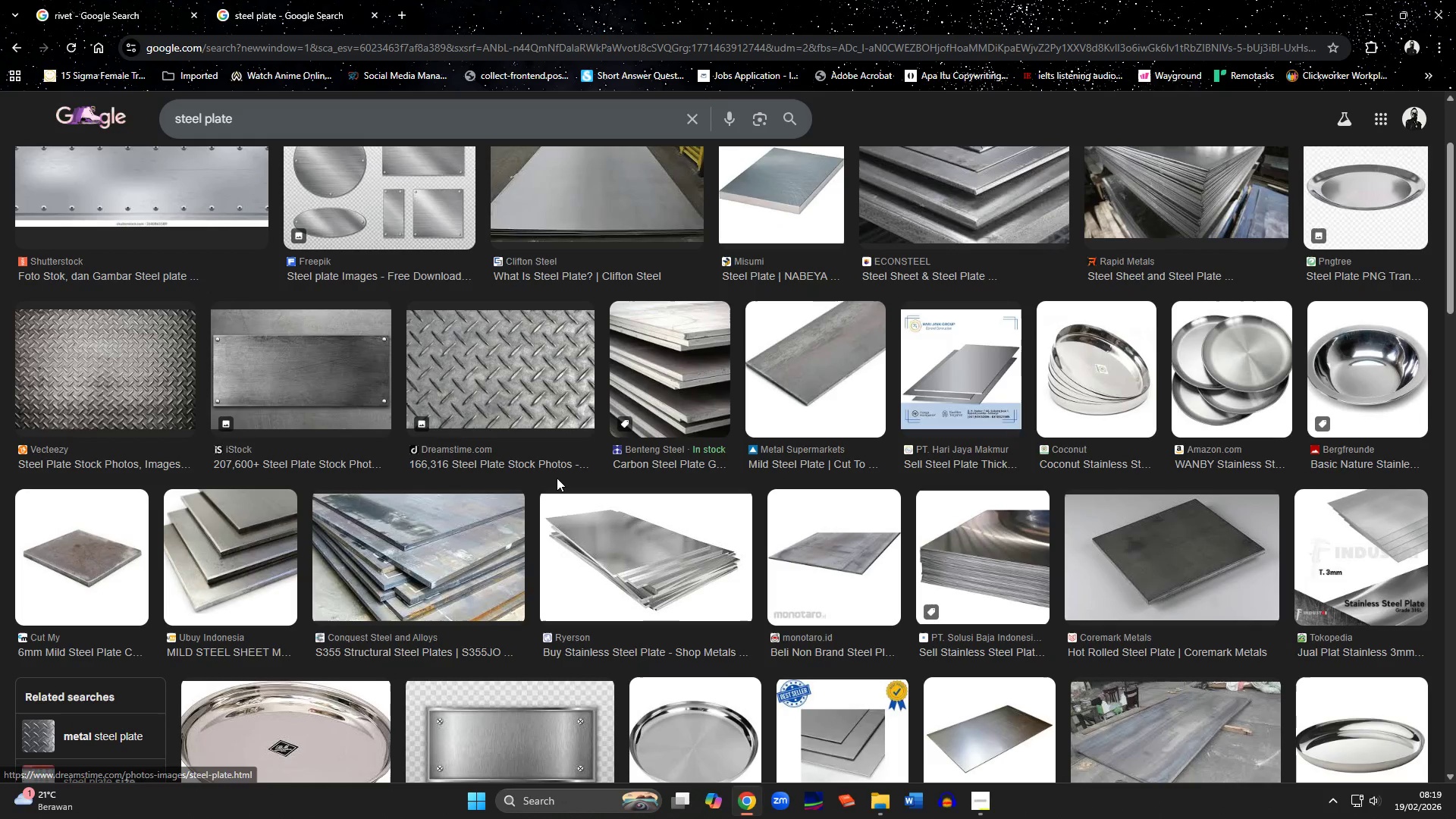 
scroll: coordinate [557, 478], scroll_direction: down, amount: 1.0
 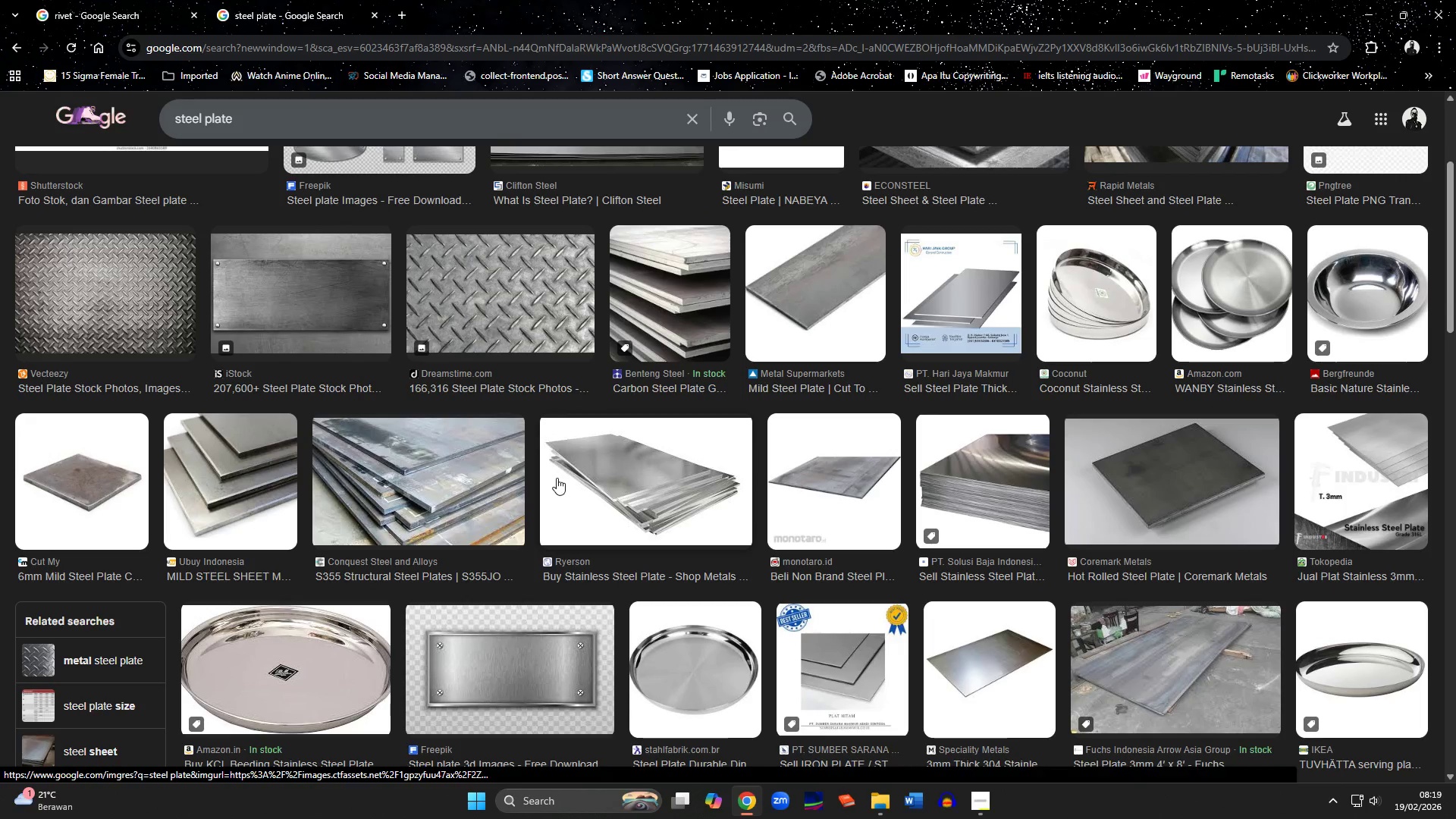 
scroll: coordinate [557, 478], scroll_direction: up, amount: 6.0
 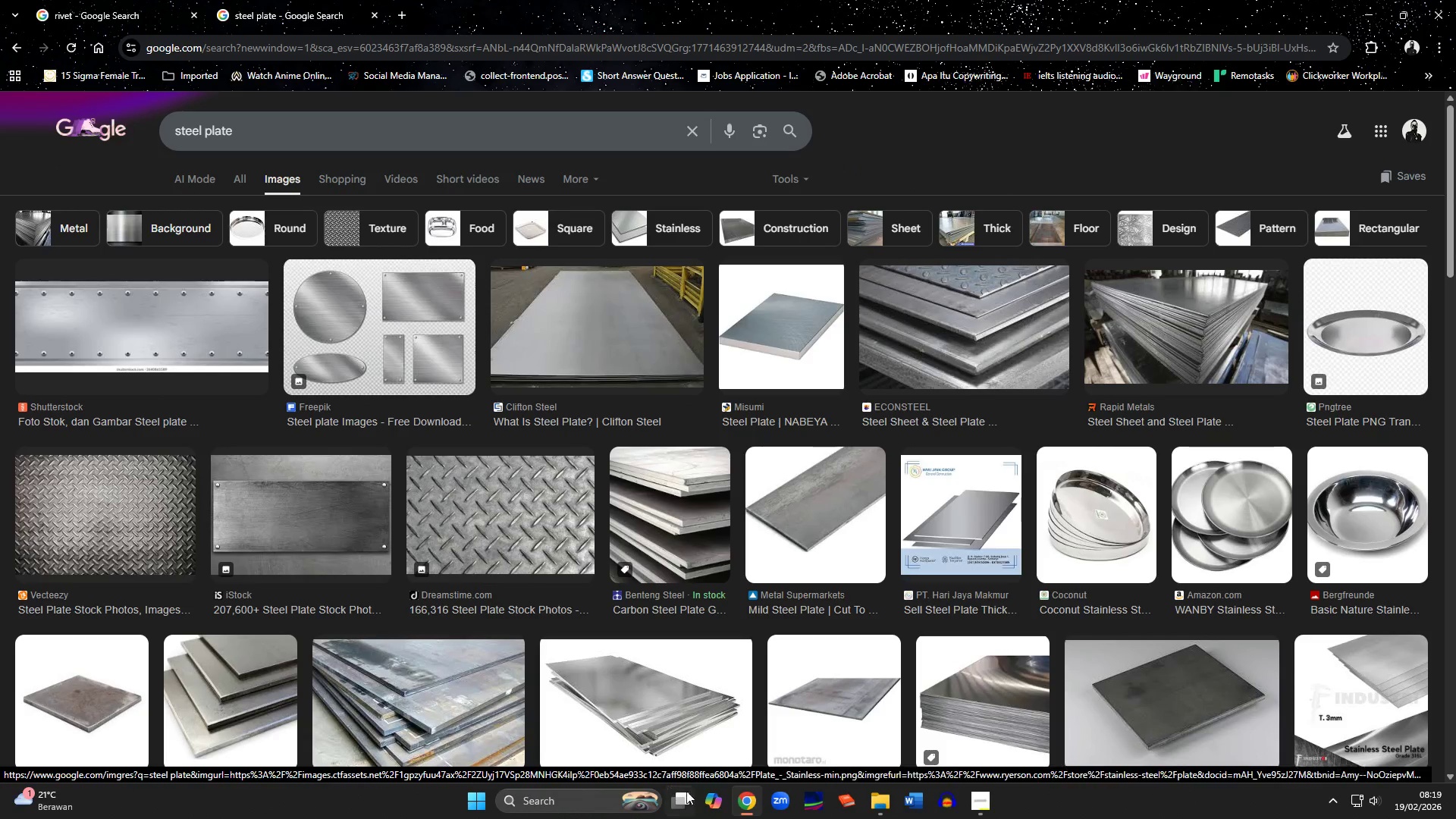 
mouse_move([977, 788])
 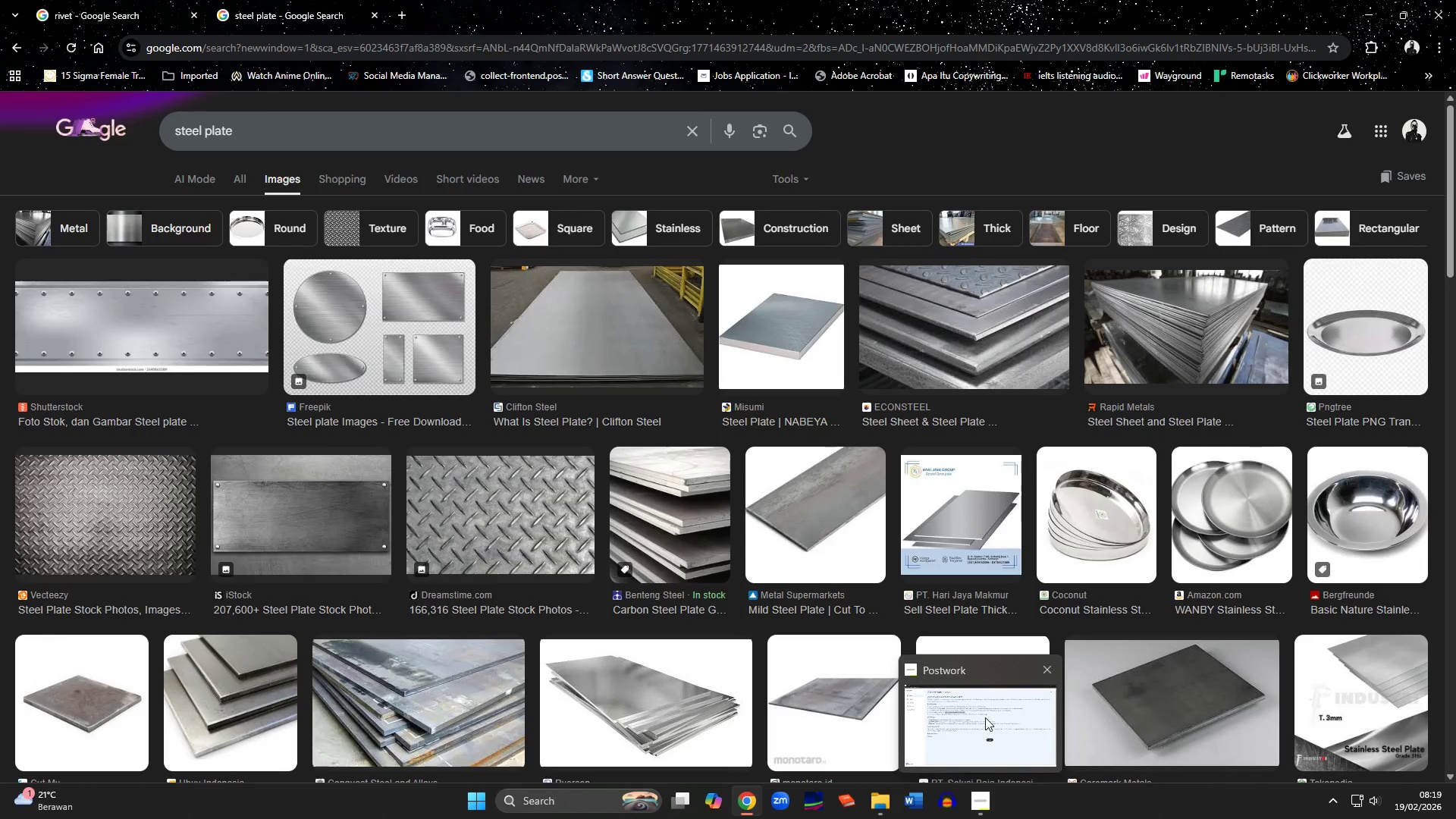 
left_click([985, 717])